 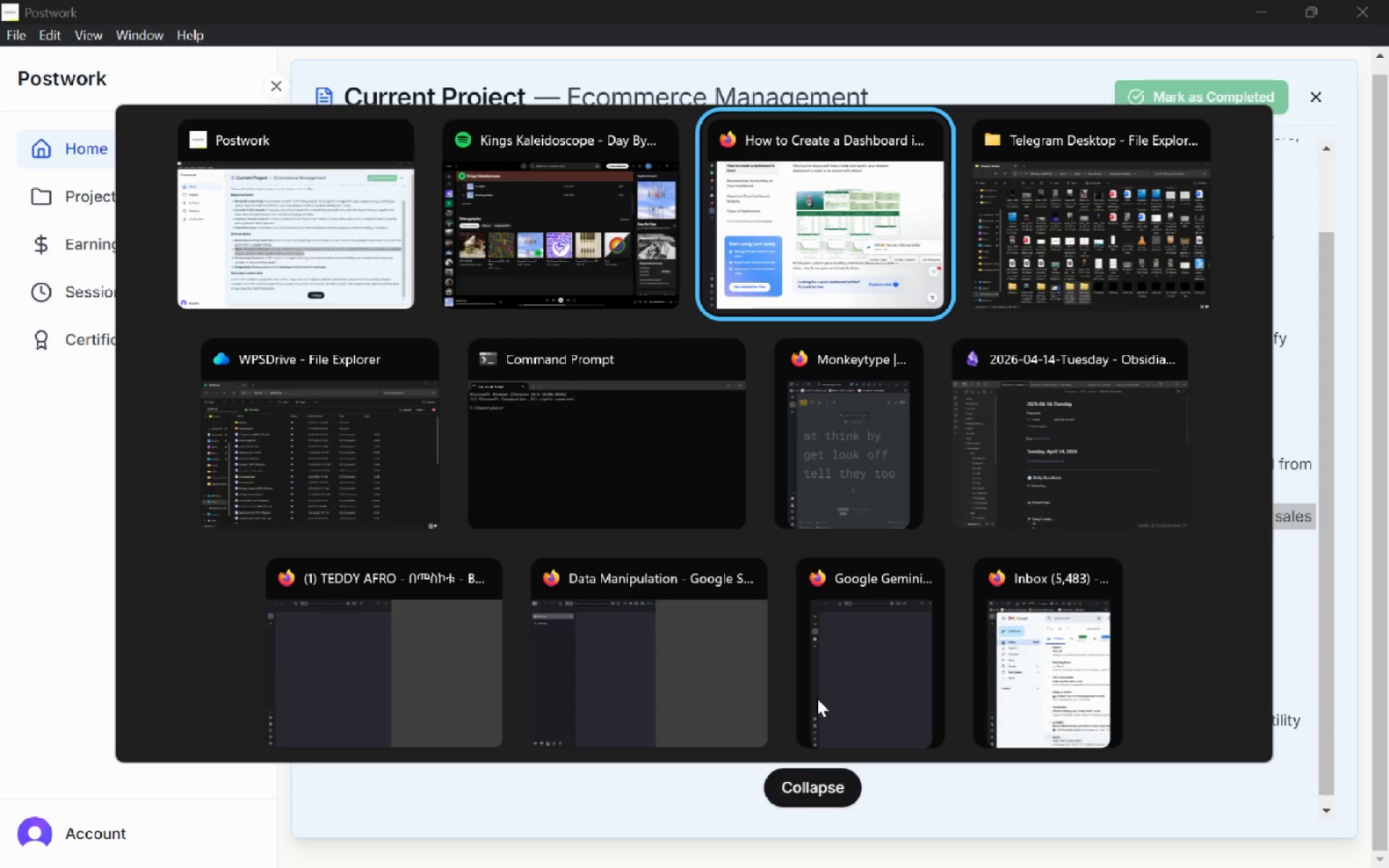 
key(Alt+Tab)
 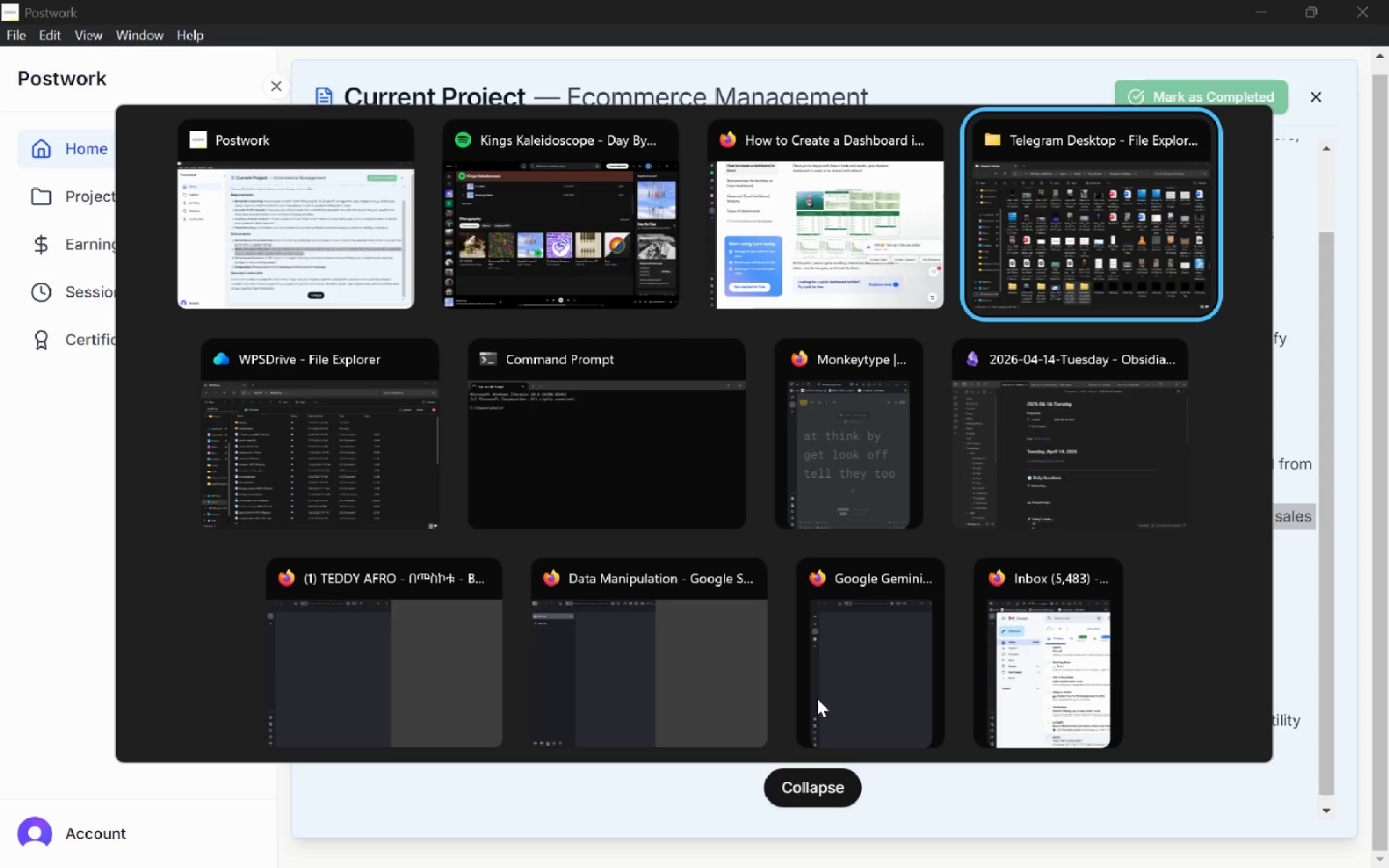 
key(Alt+Tab)
 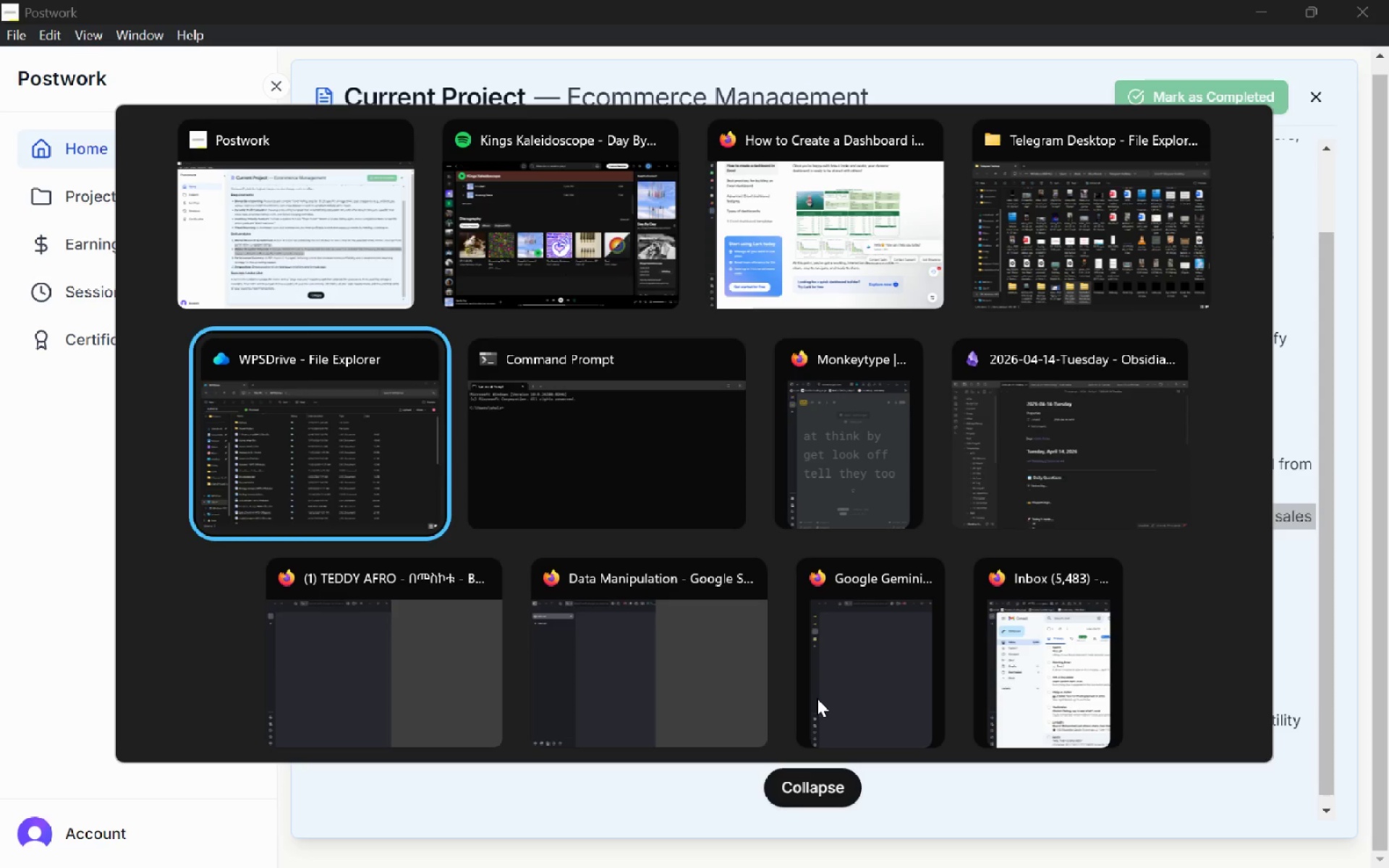 
key(Alt+Tab)
 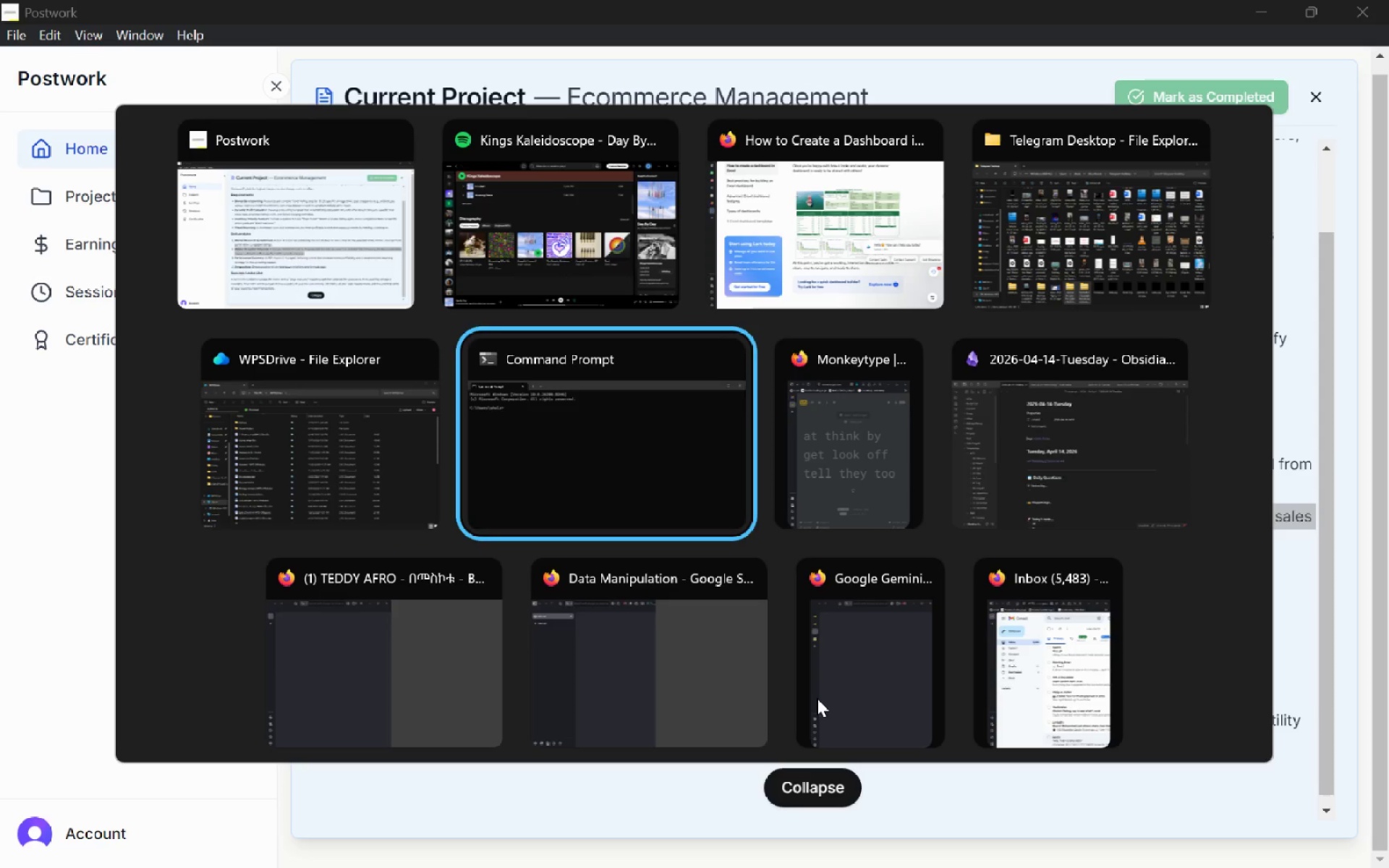 
key(Alt+Tab)
 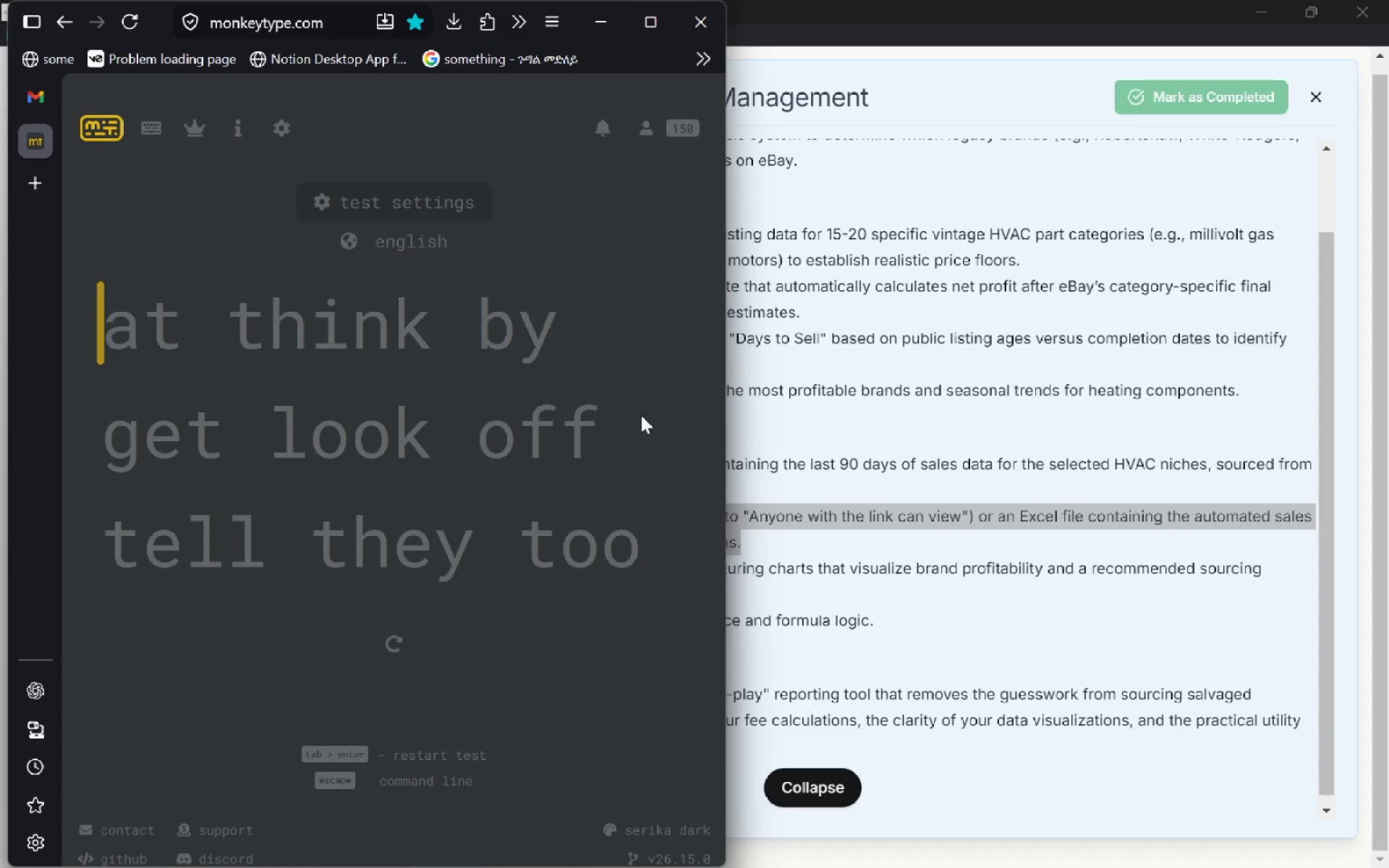 
hold_key(key=ControlLeft, duration=0.41)
 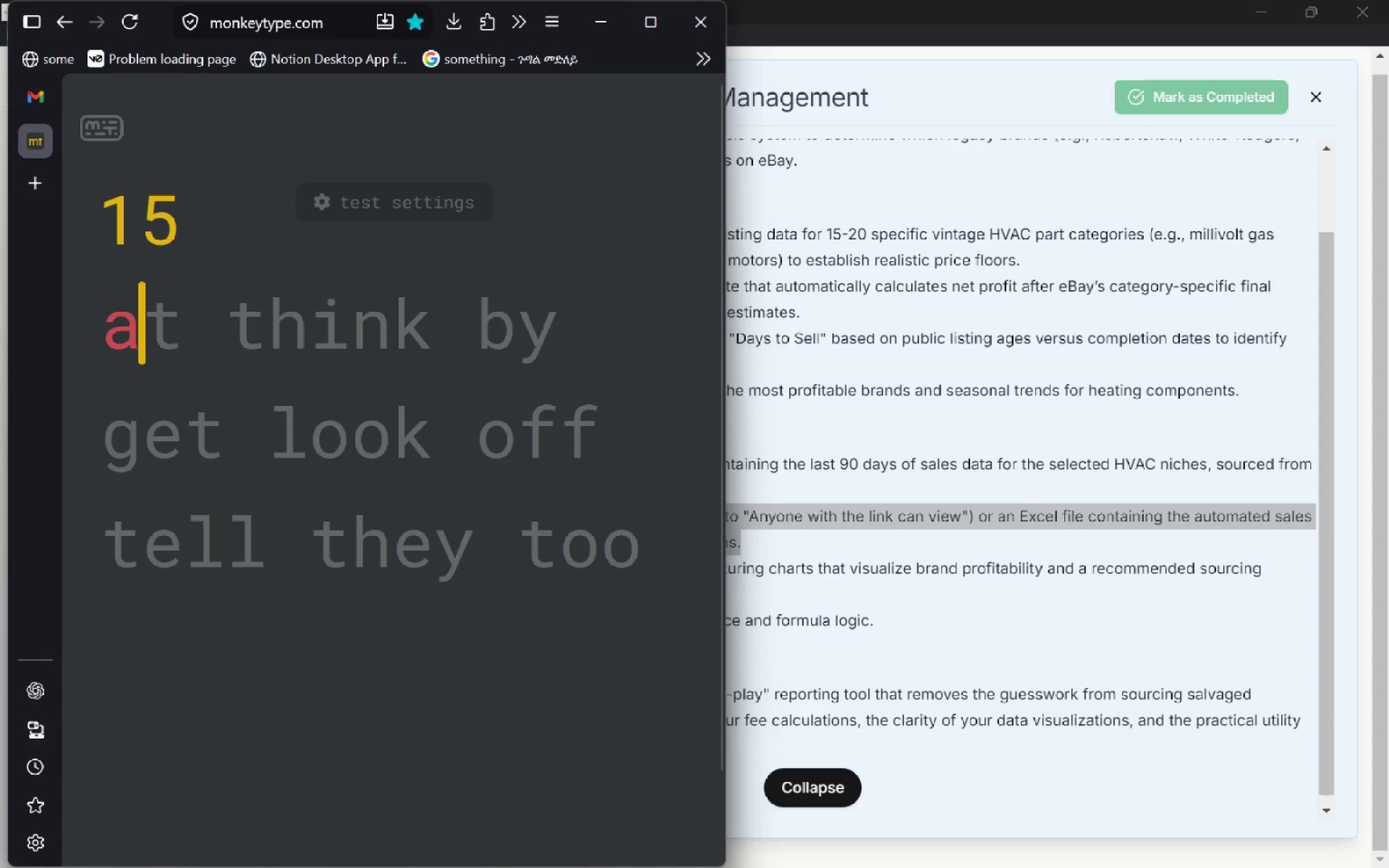 
key(W)
 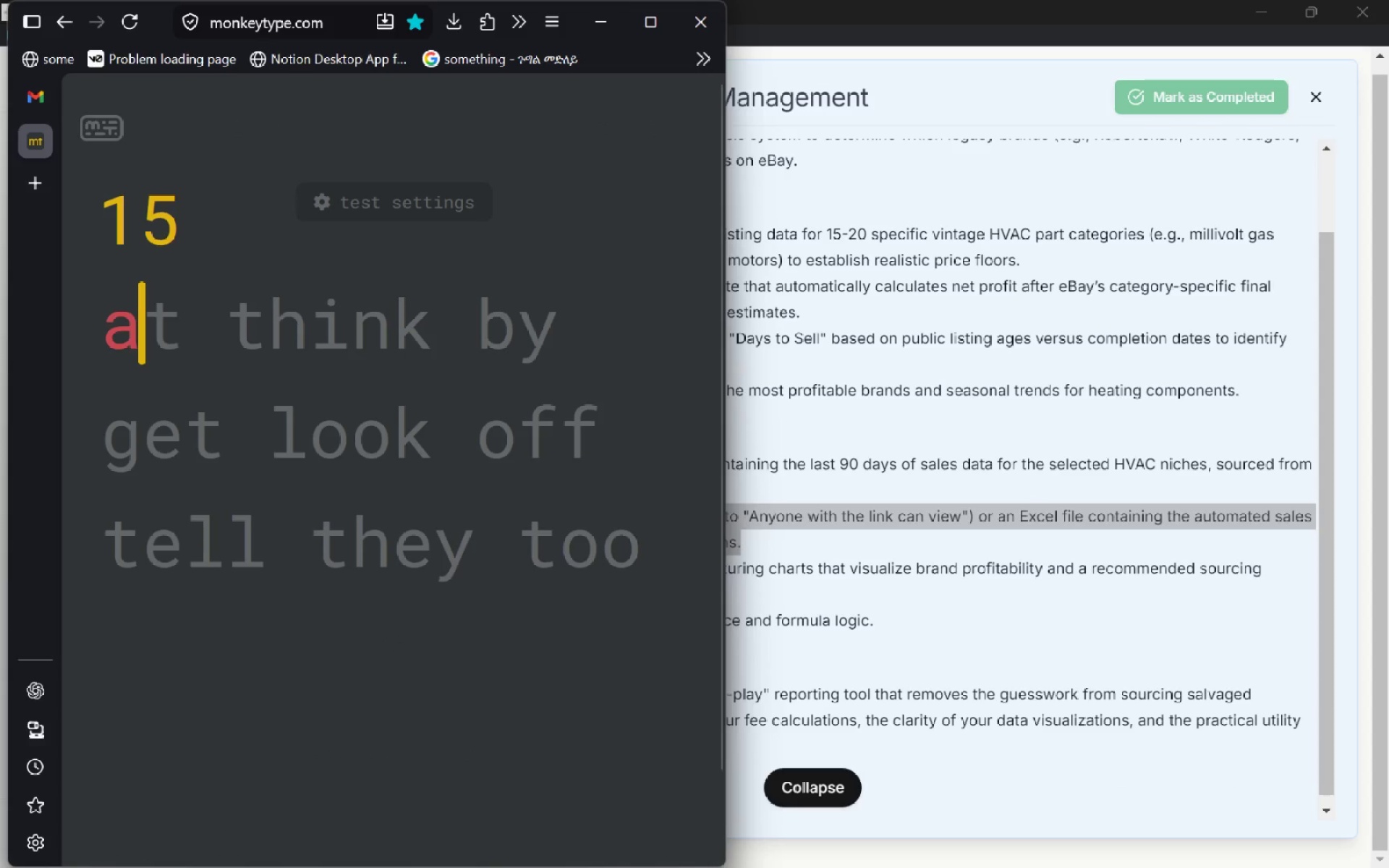 
key(Control+W)
 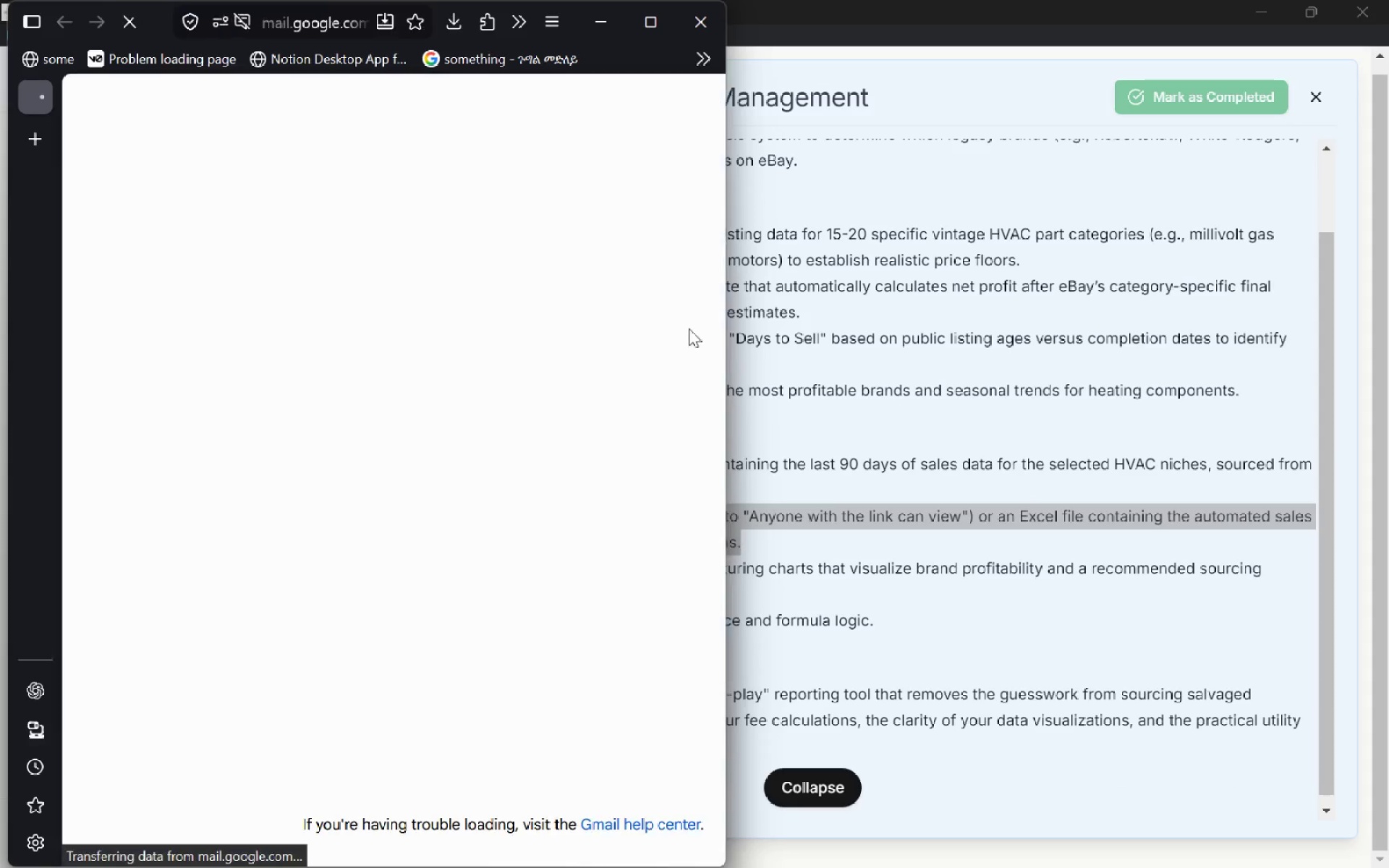 
key(Control+W)